 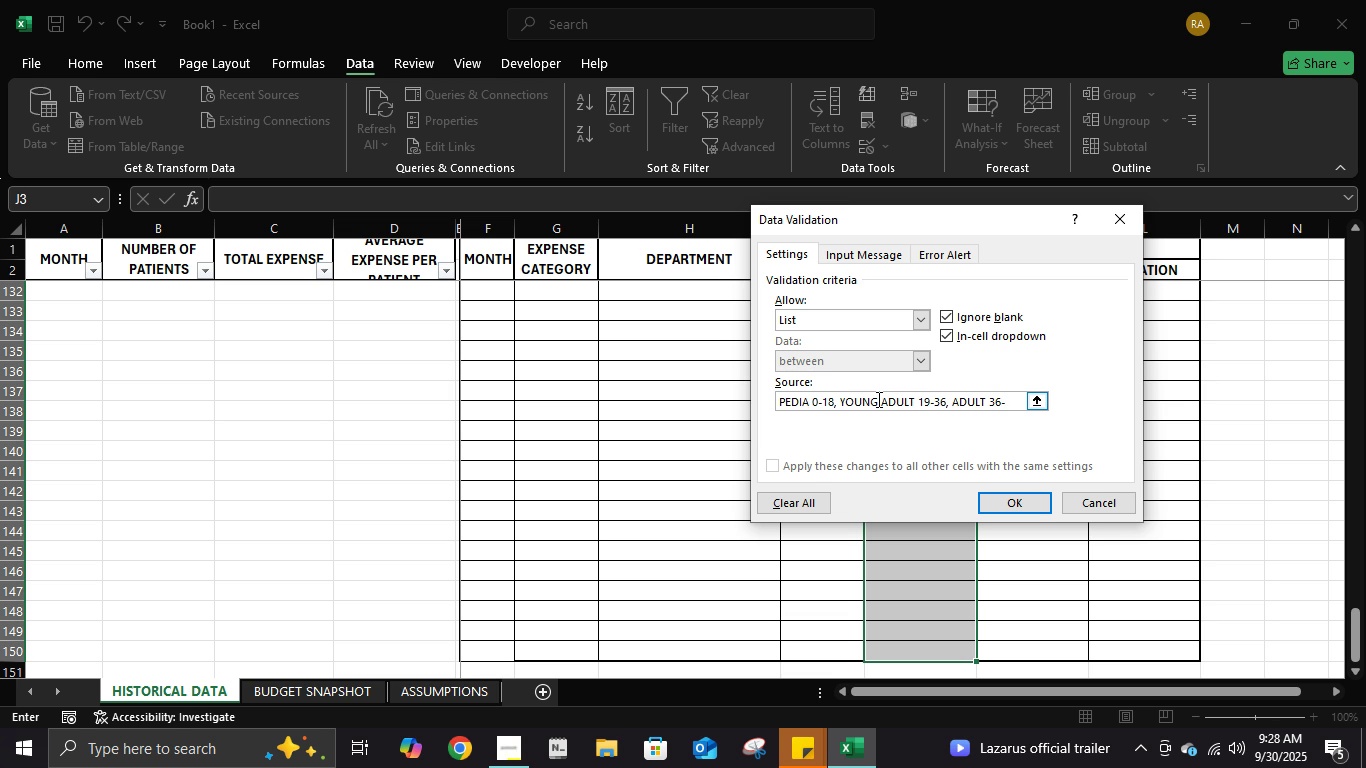 
key(Numpad4)
 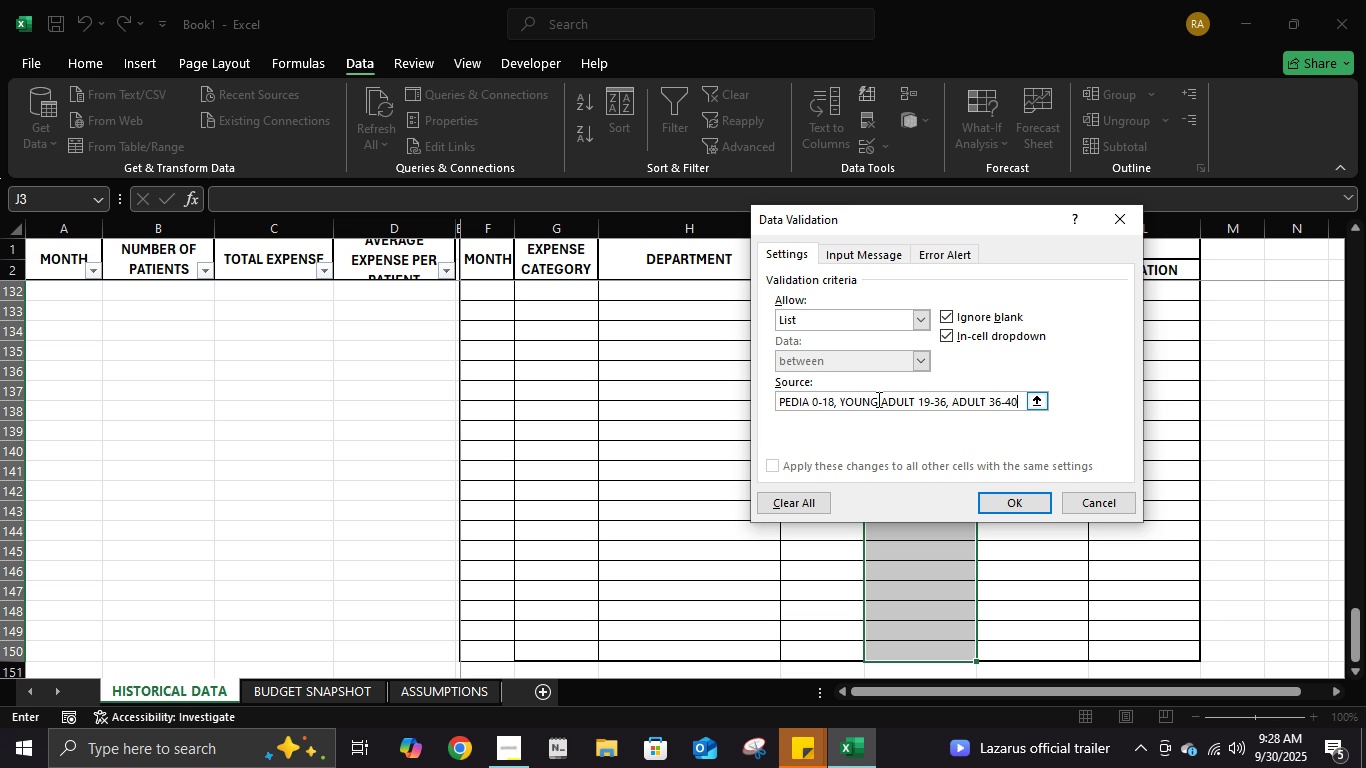 
key(Numpad0)
 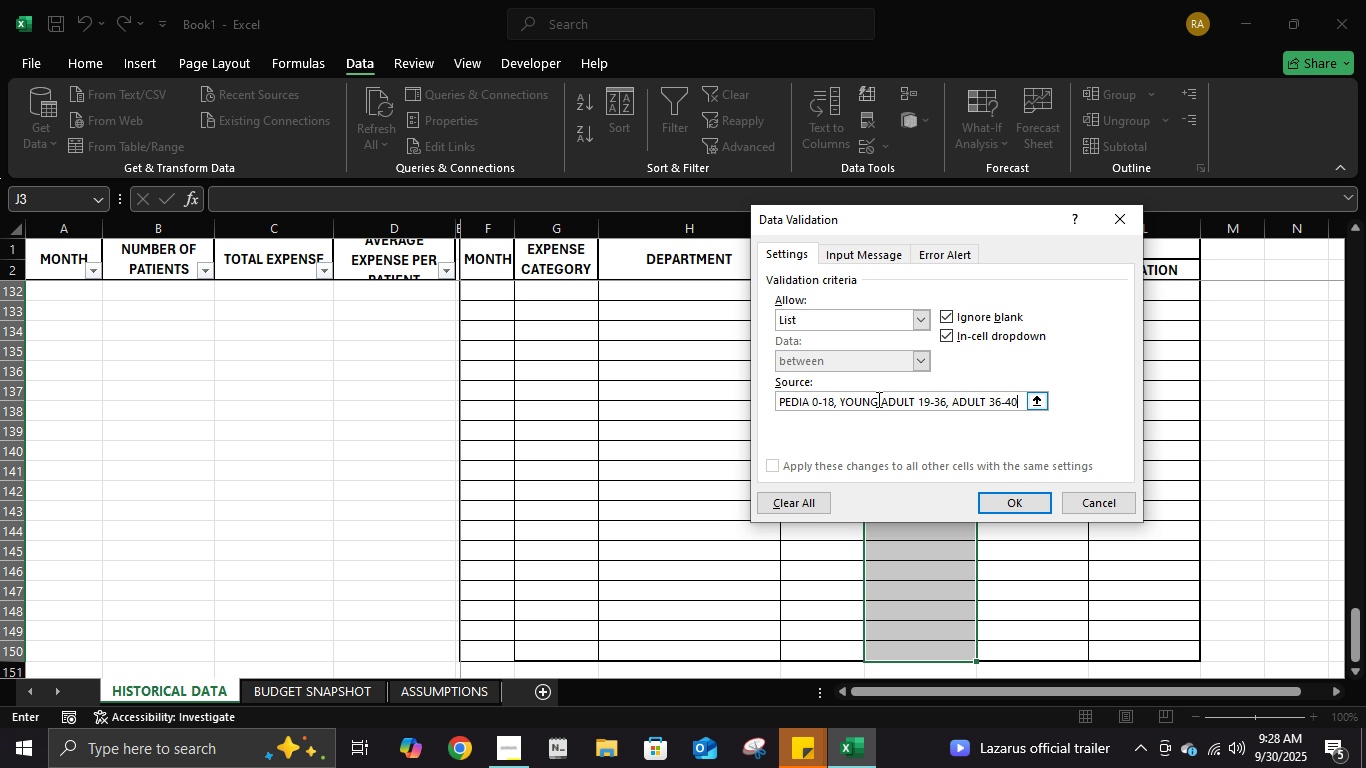 
wait(5.21)
 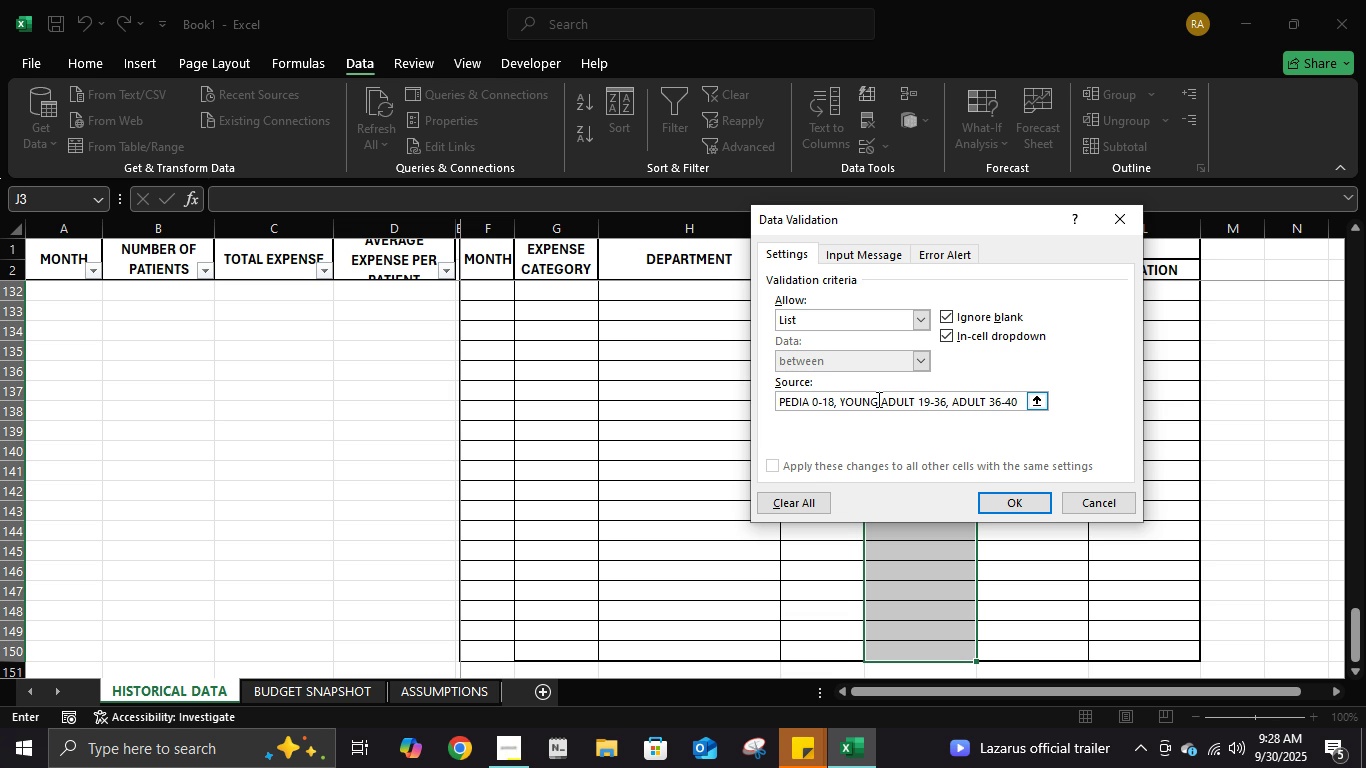 
key(Backspace)
key(Backspace)
type(59, senior 60ab)
key(Backspace)
key(Backspace)
type( above)
 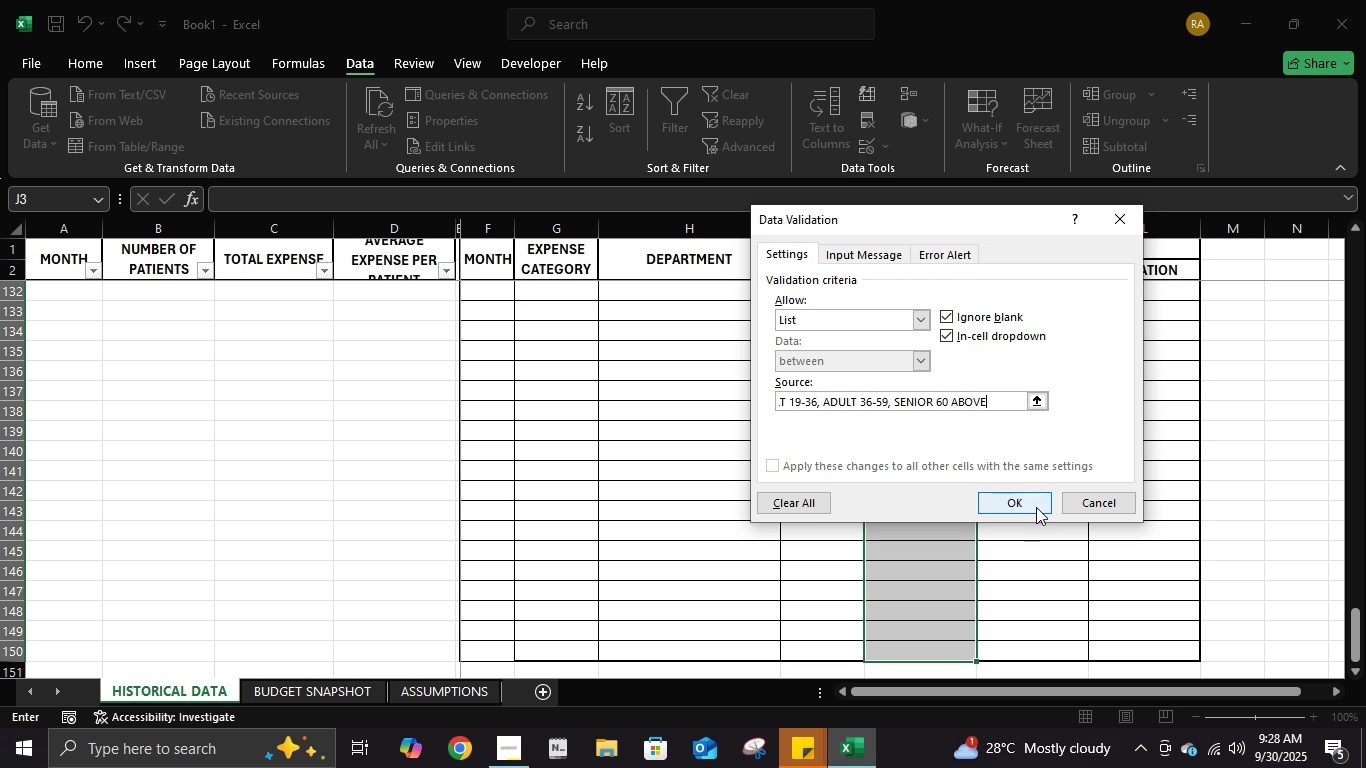 
left_click([1036, 507])
 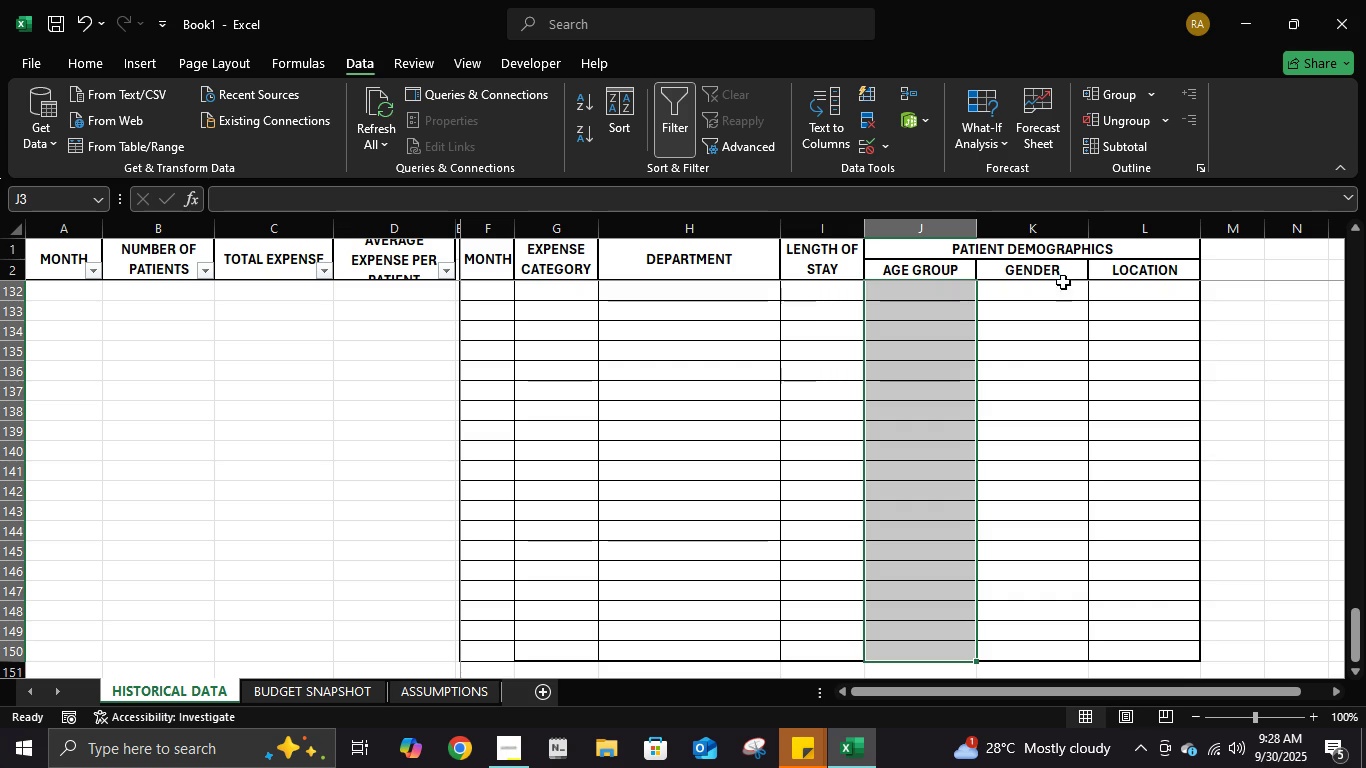 
scroll: coordinate [1036, 369], scroll_direction: up, amount: 10.0
 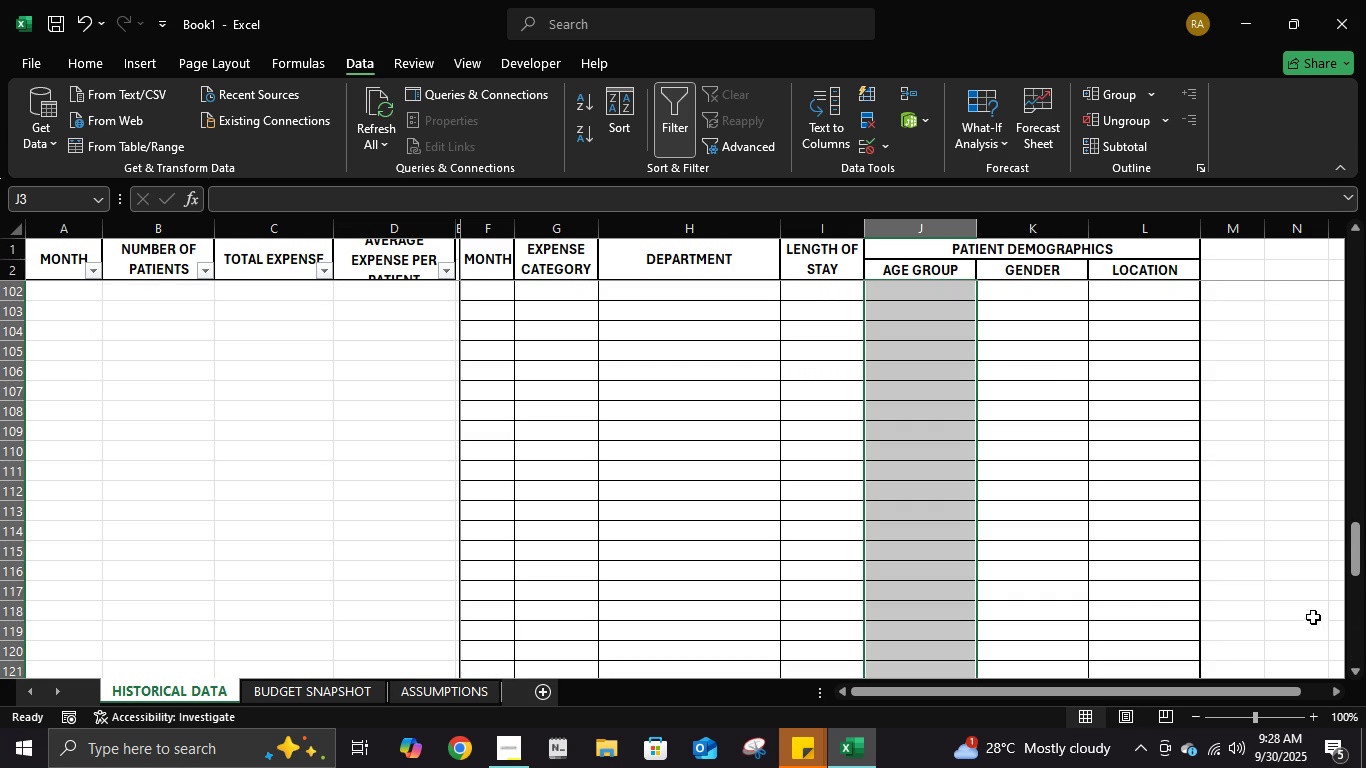 
scroll: coordinate [1118, 609], scroll_direction: down, amount: 15.0
 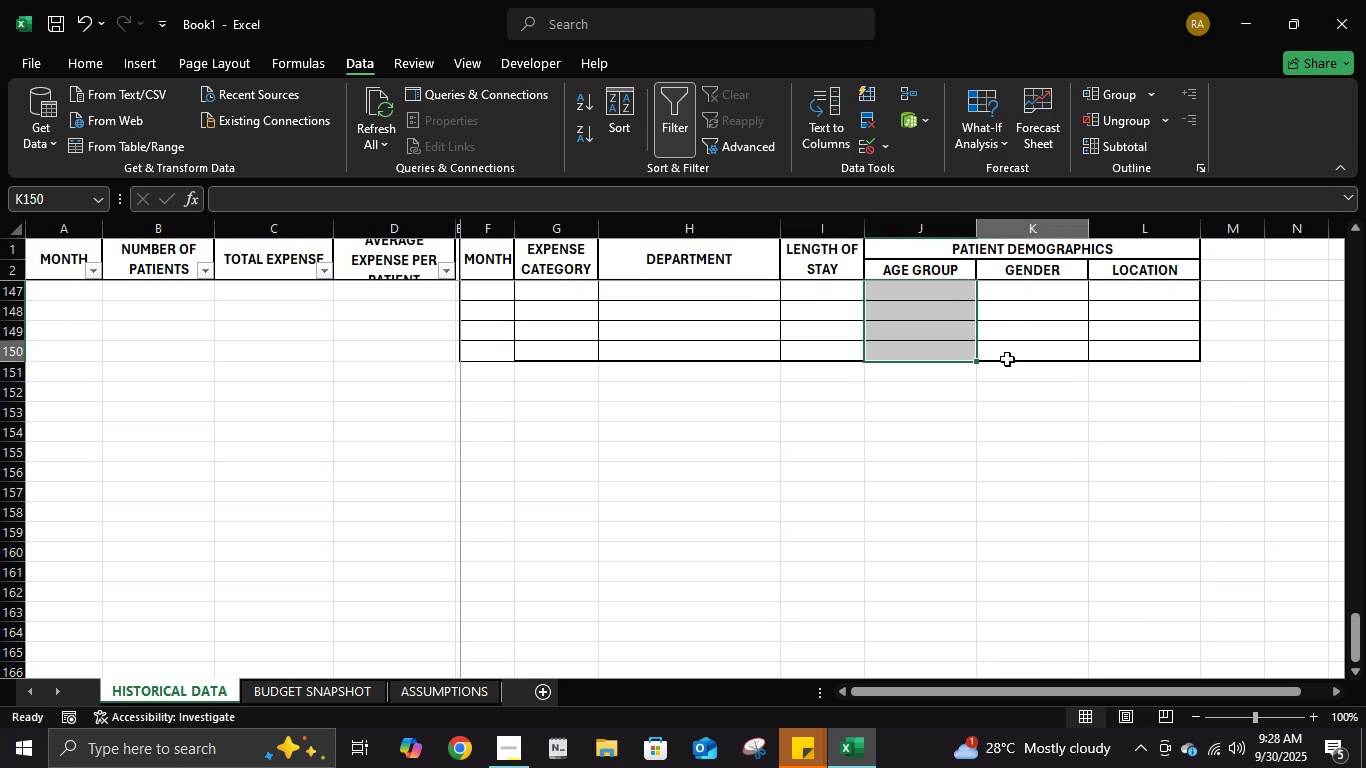 
left_click([1007, 359])